 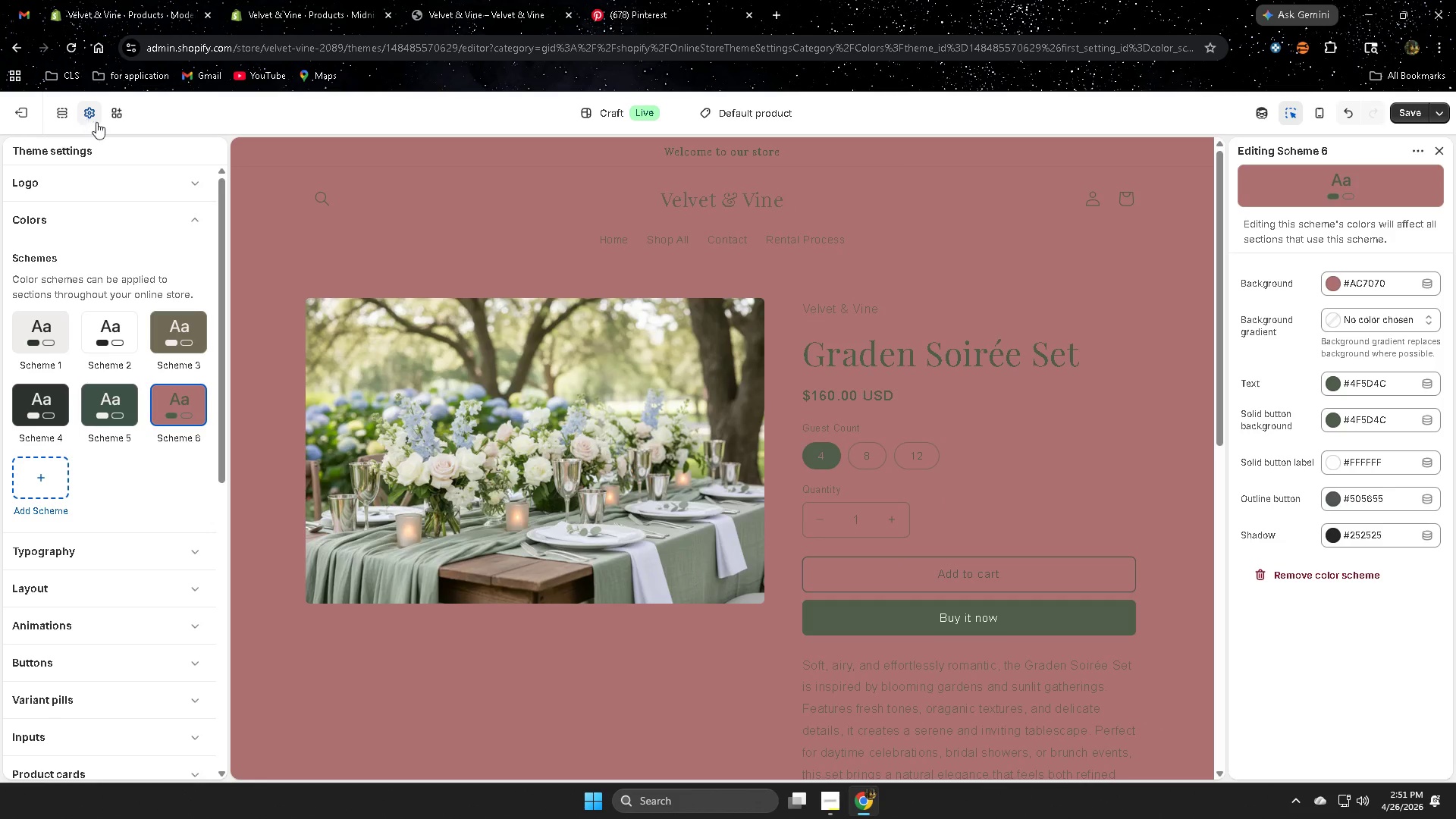 
left_click([1377, 283])
 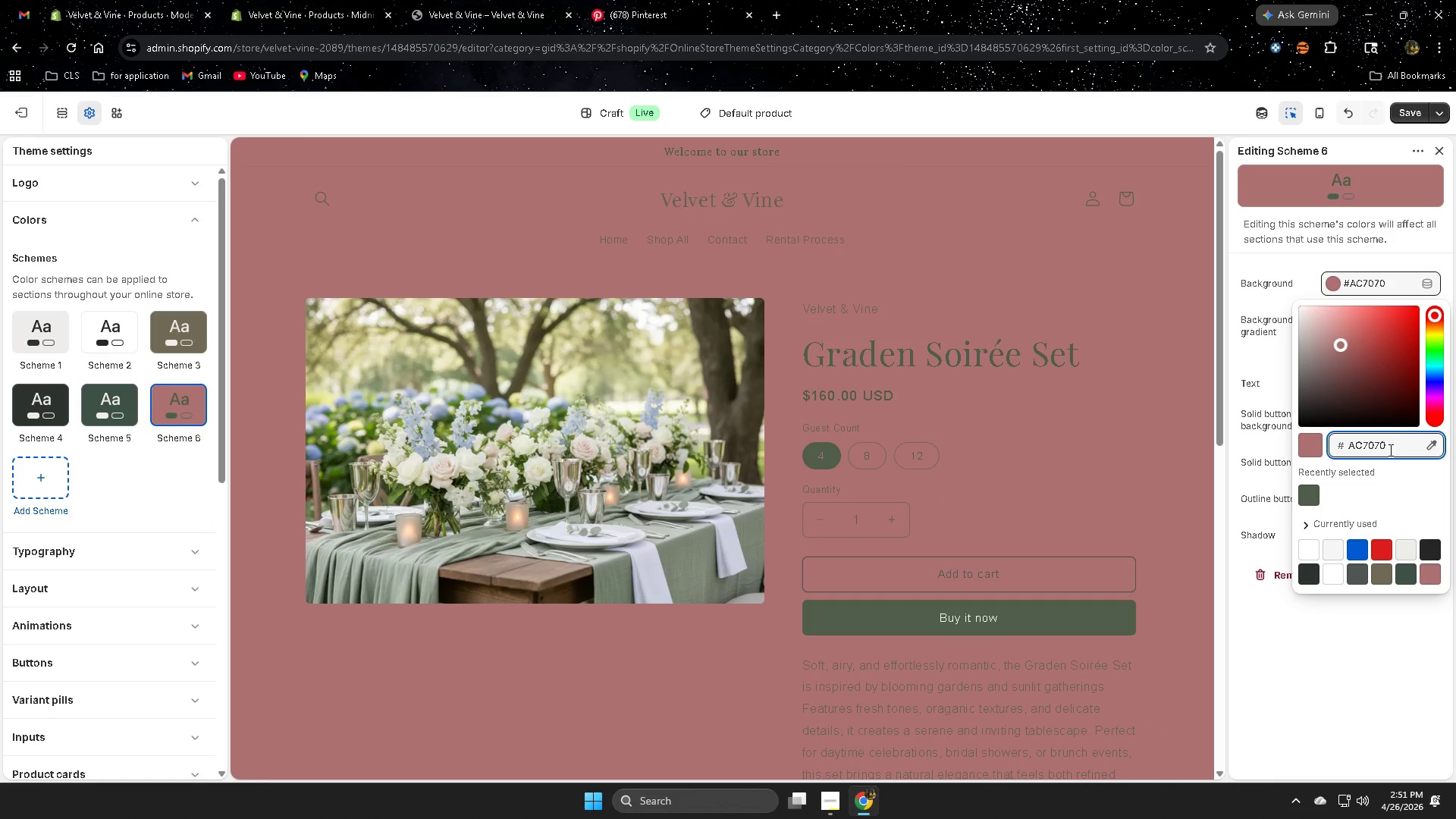 
double_click([1389, 450])
 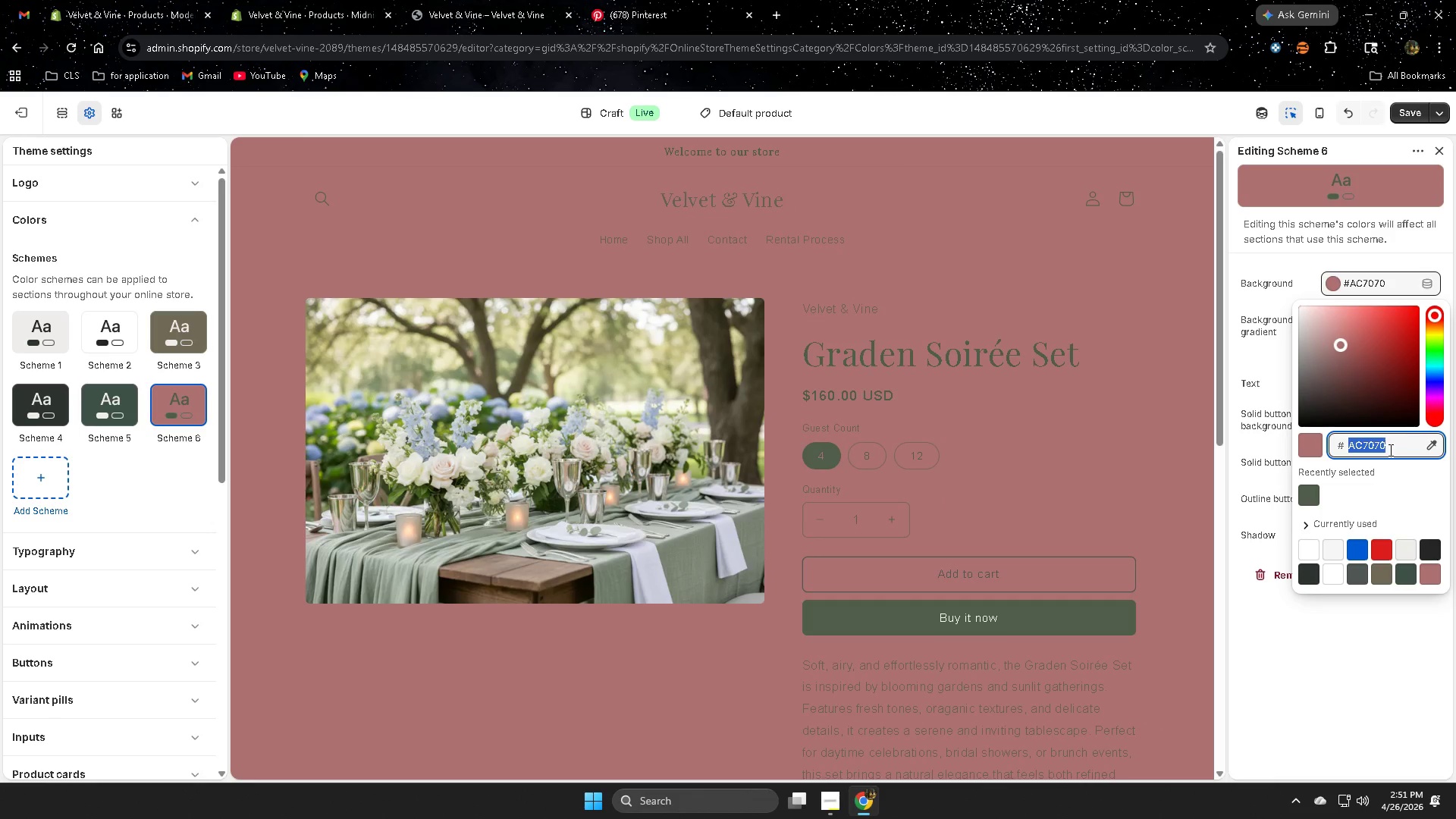 
triple_click([1389, 450])
 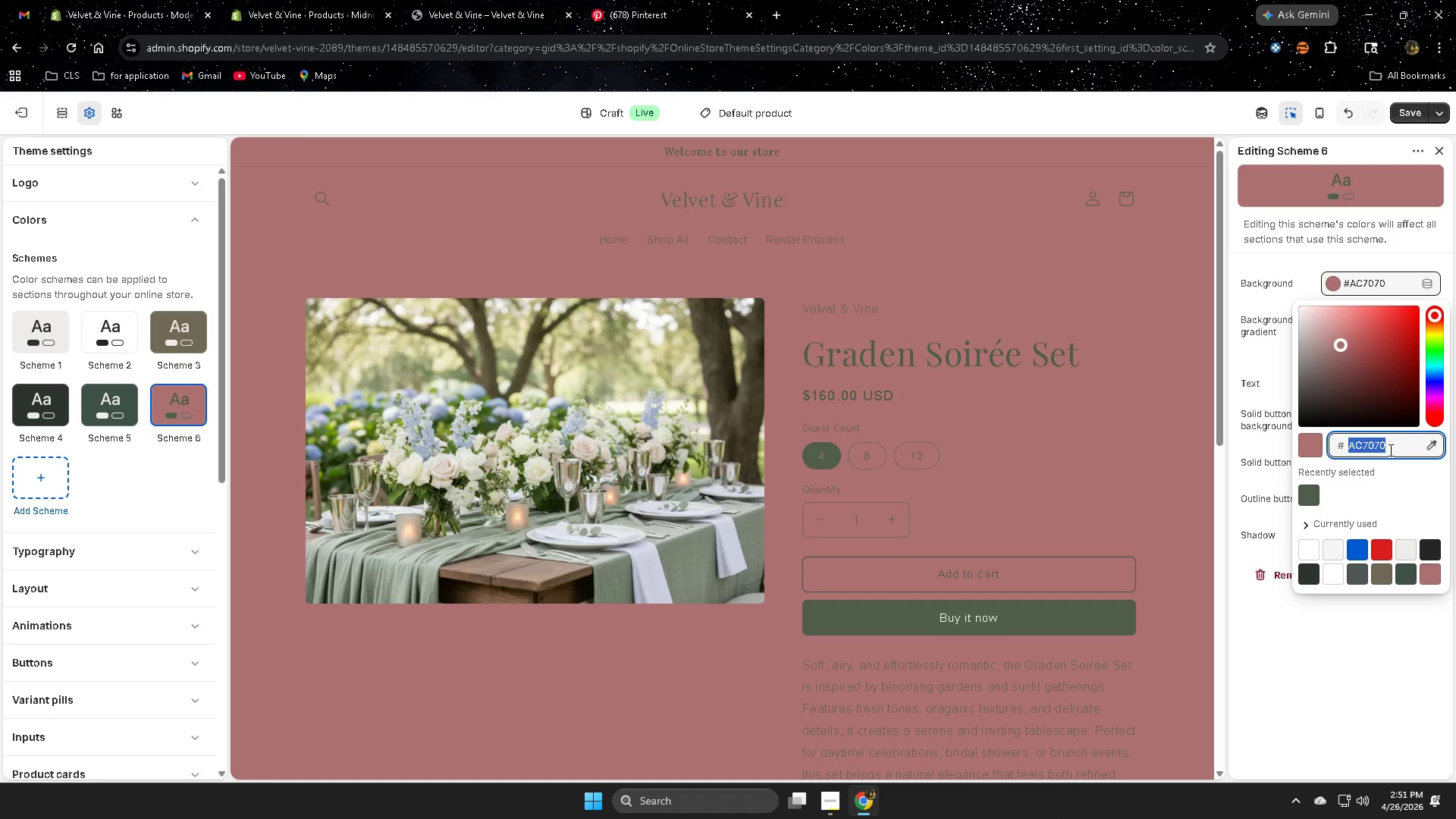 
key(Control+ControlLeft)
 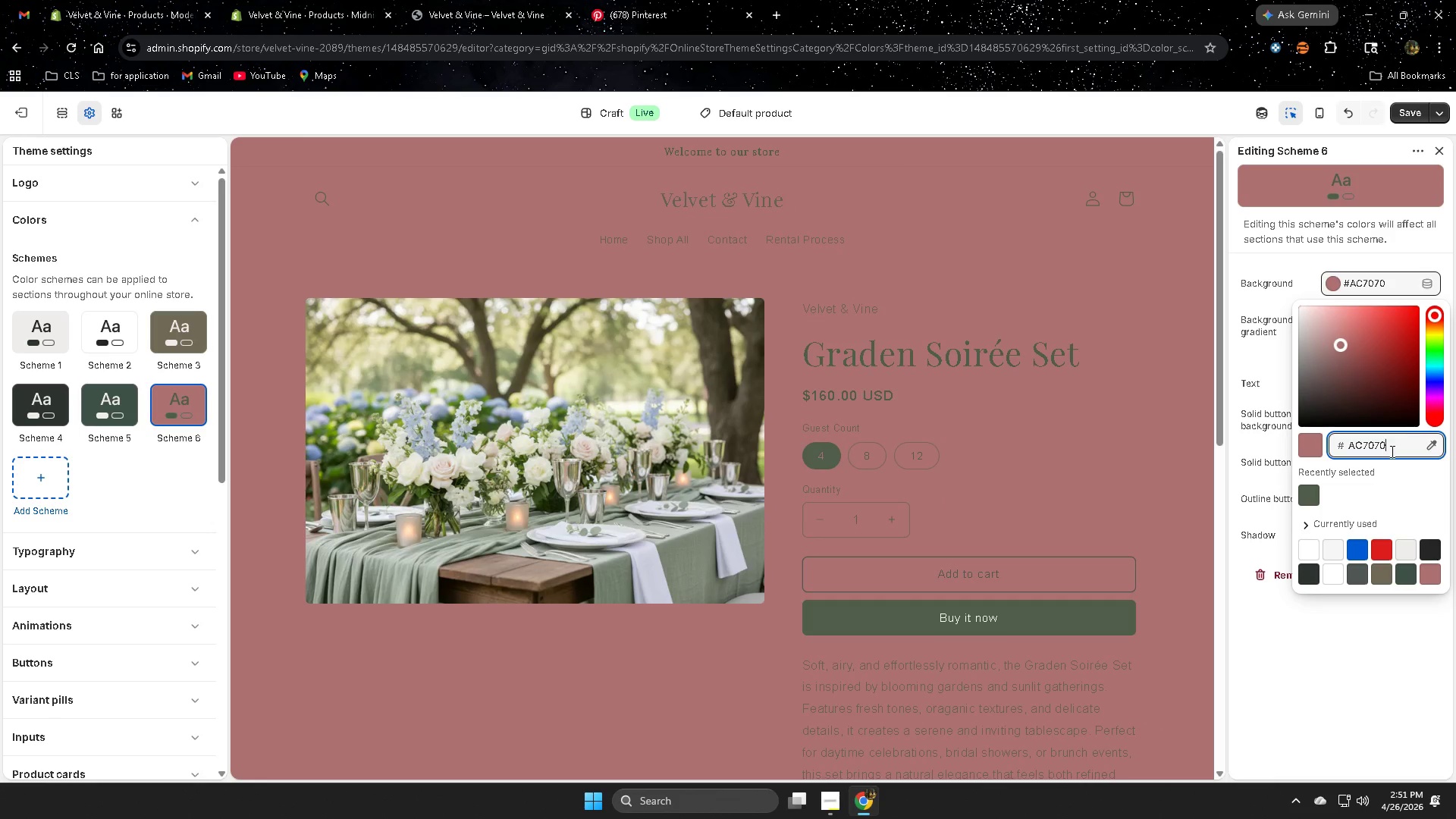 
key(Control+V)
 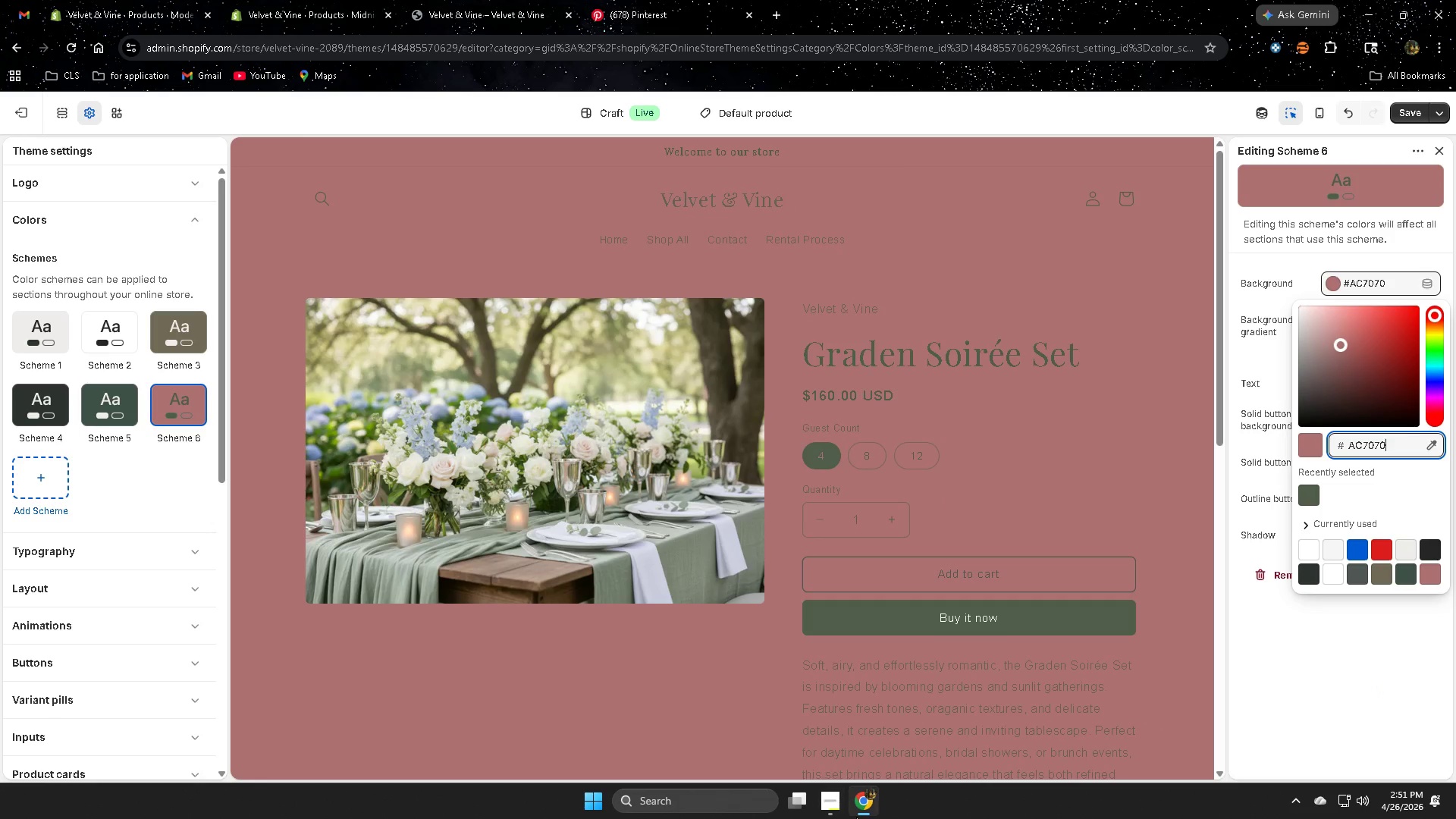 
left_click([833, 808])